 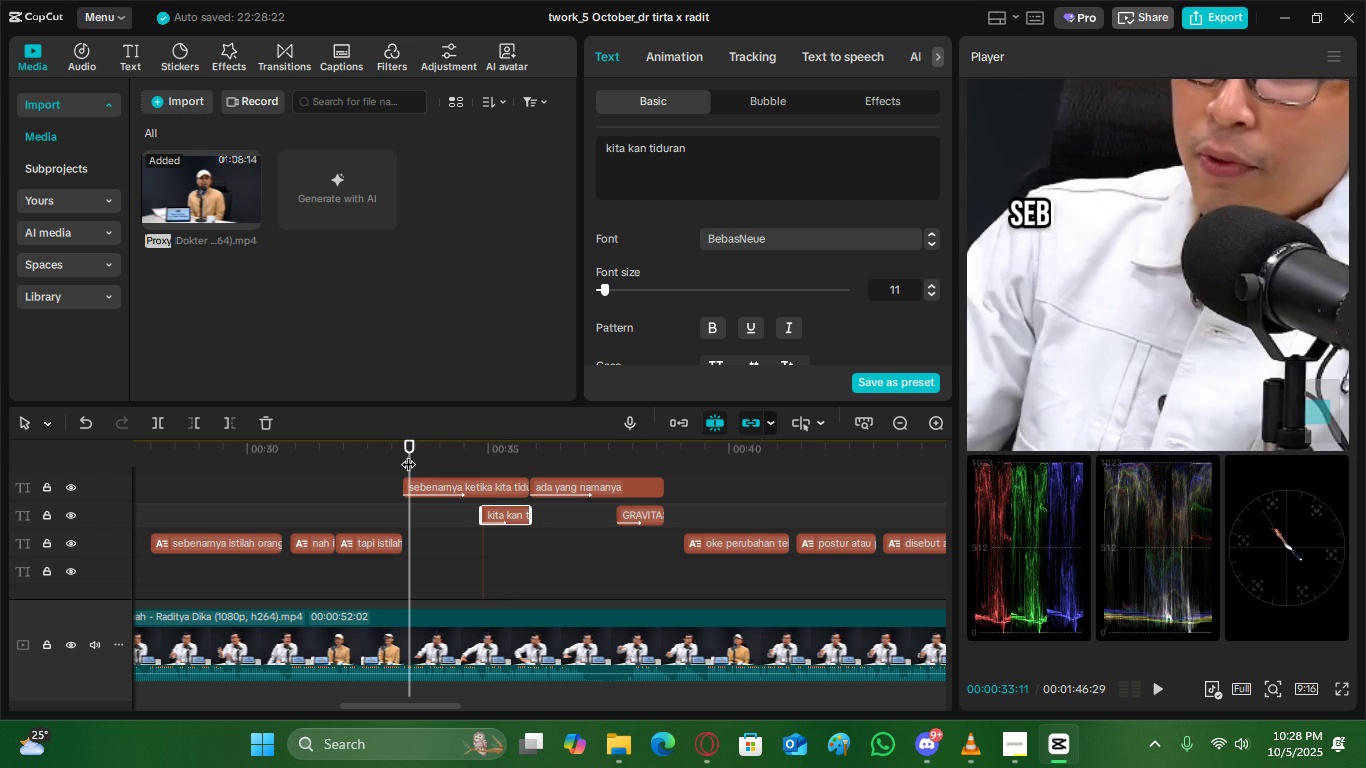 
key(Space)
 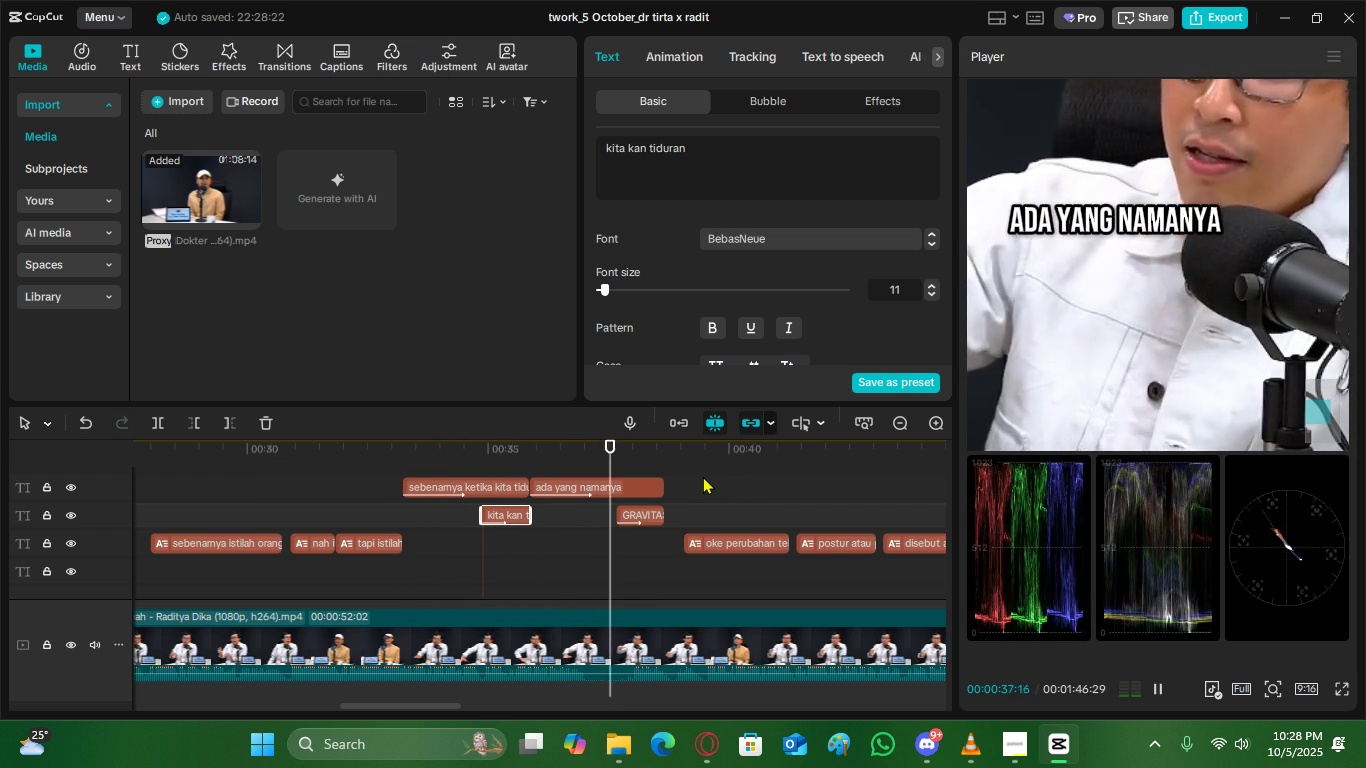 
wait(5.62)
 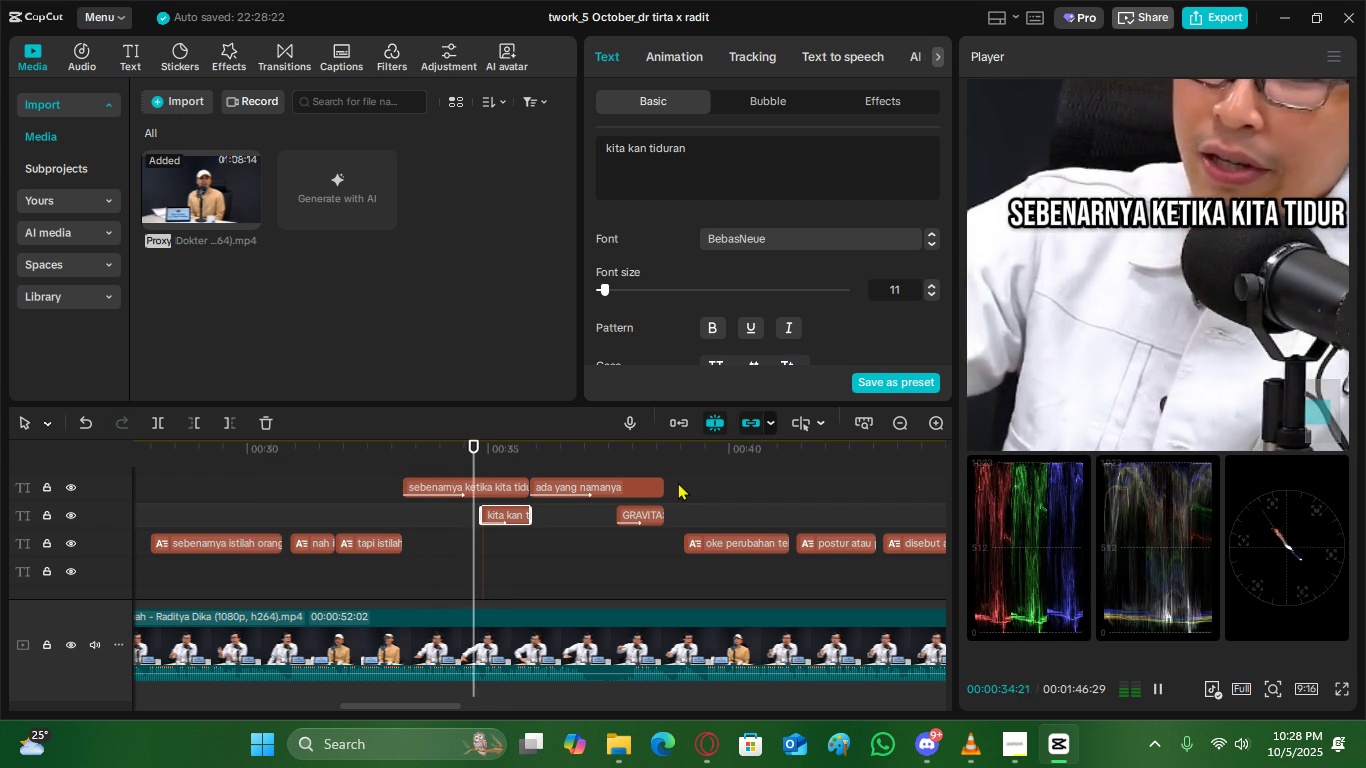 
key(Space)
 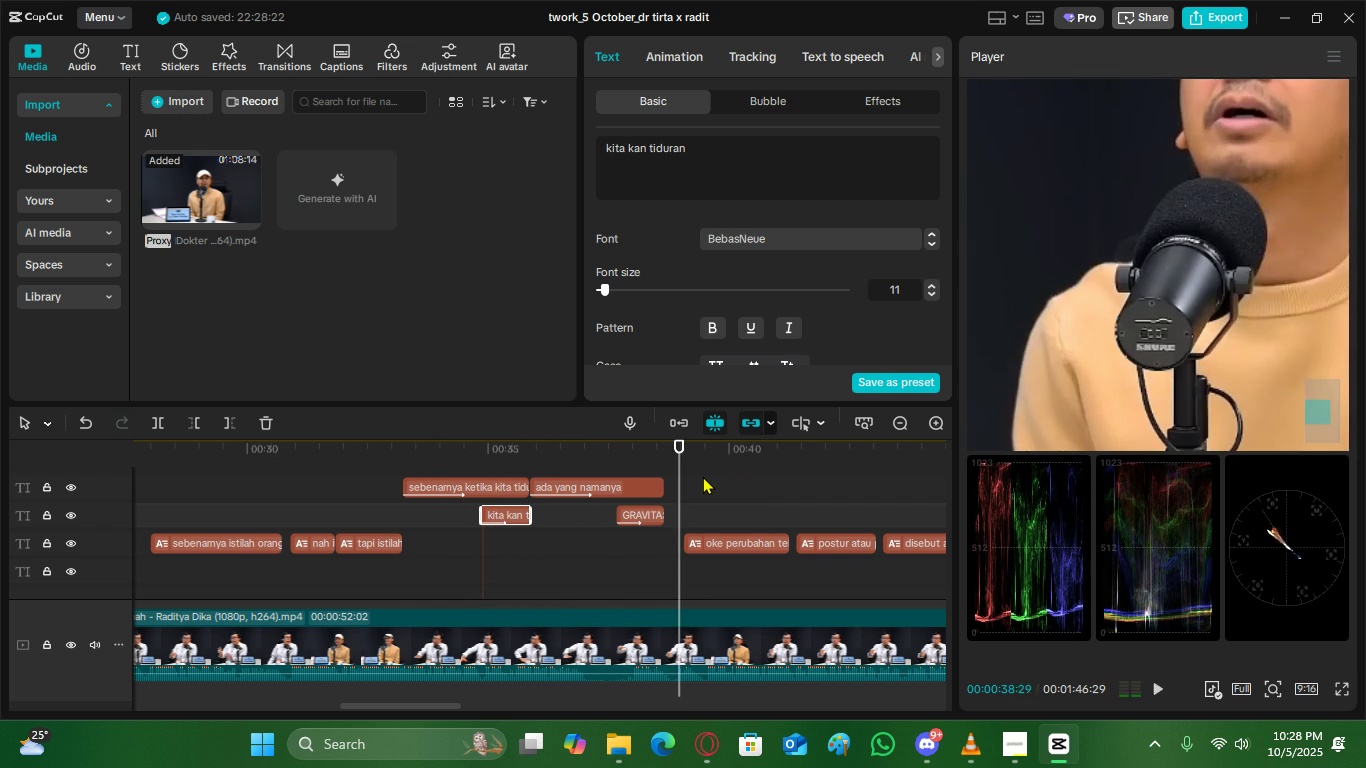 
key(Space)
 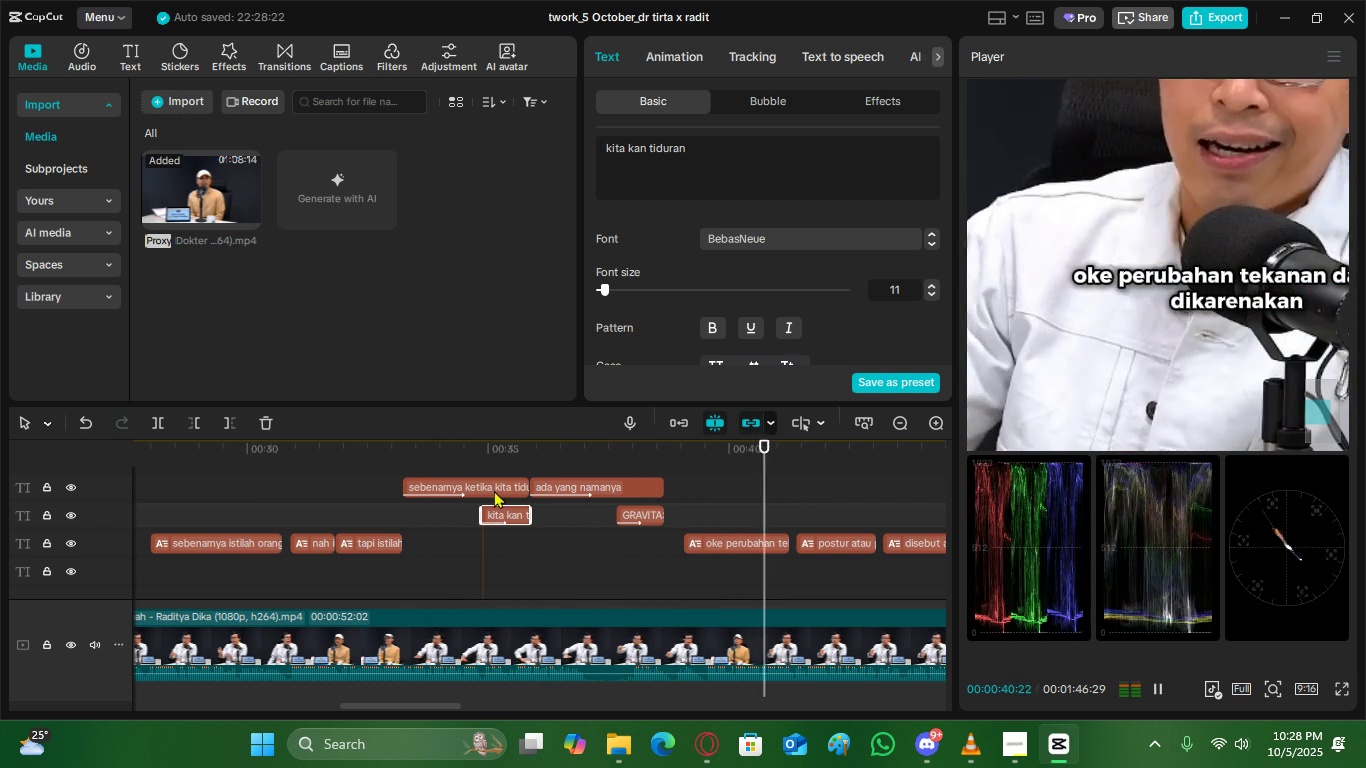 
left_click([431, 464])